 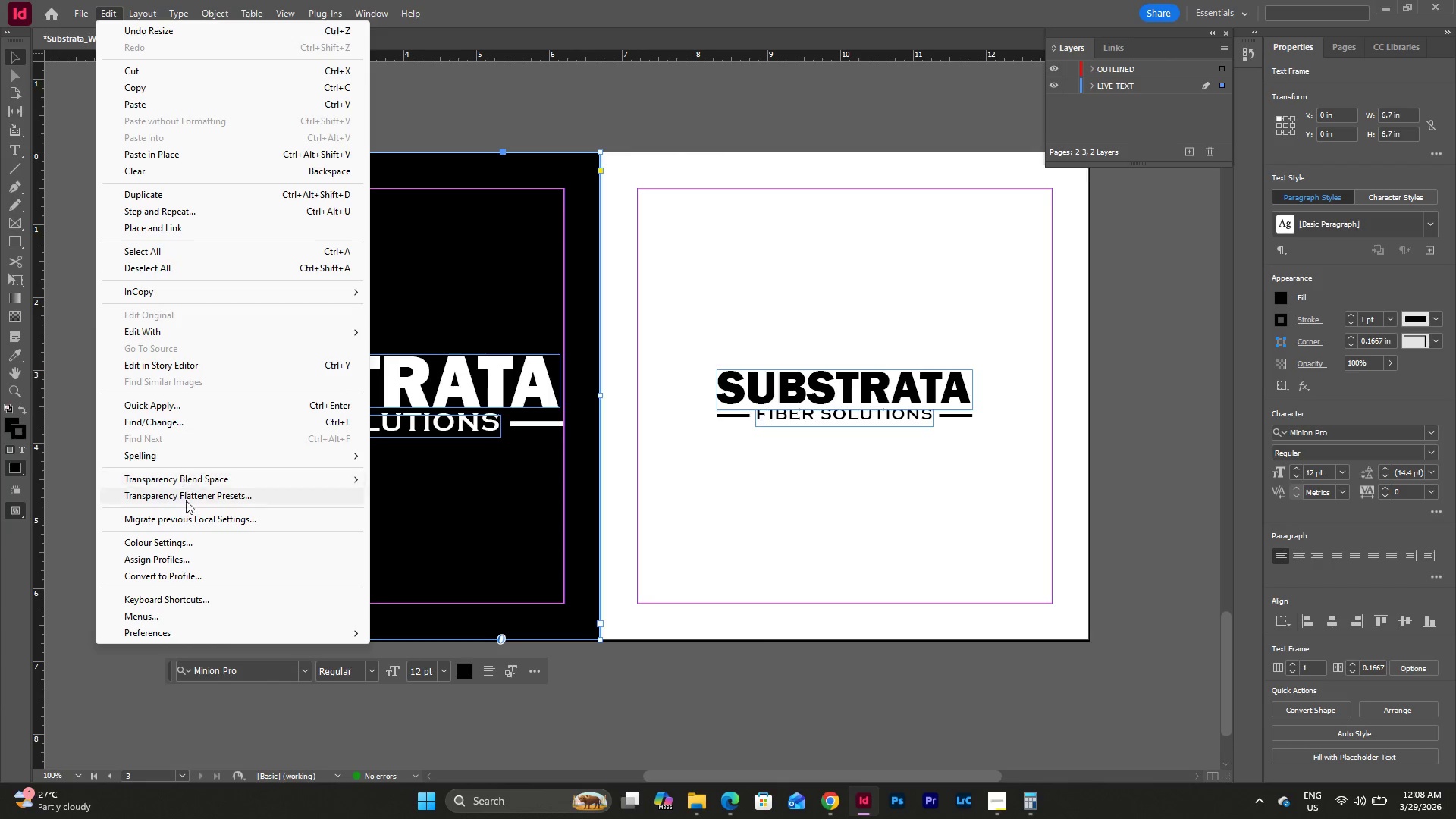 
left_click([135, 337])
 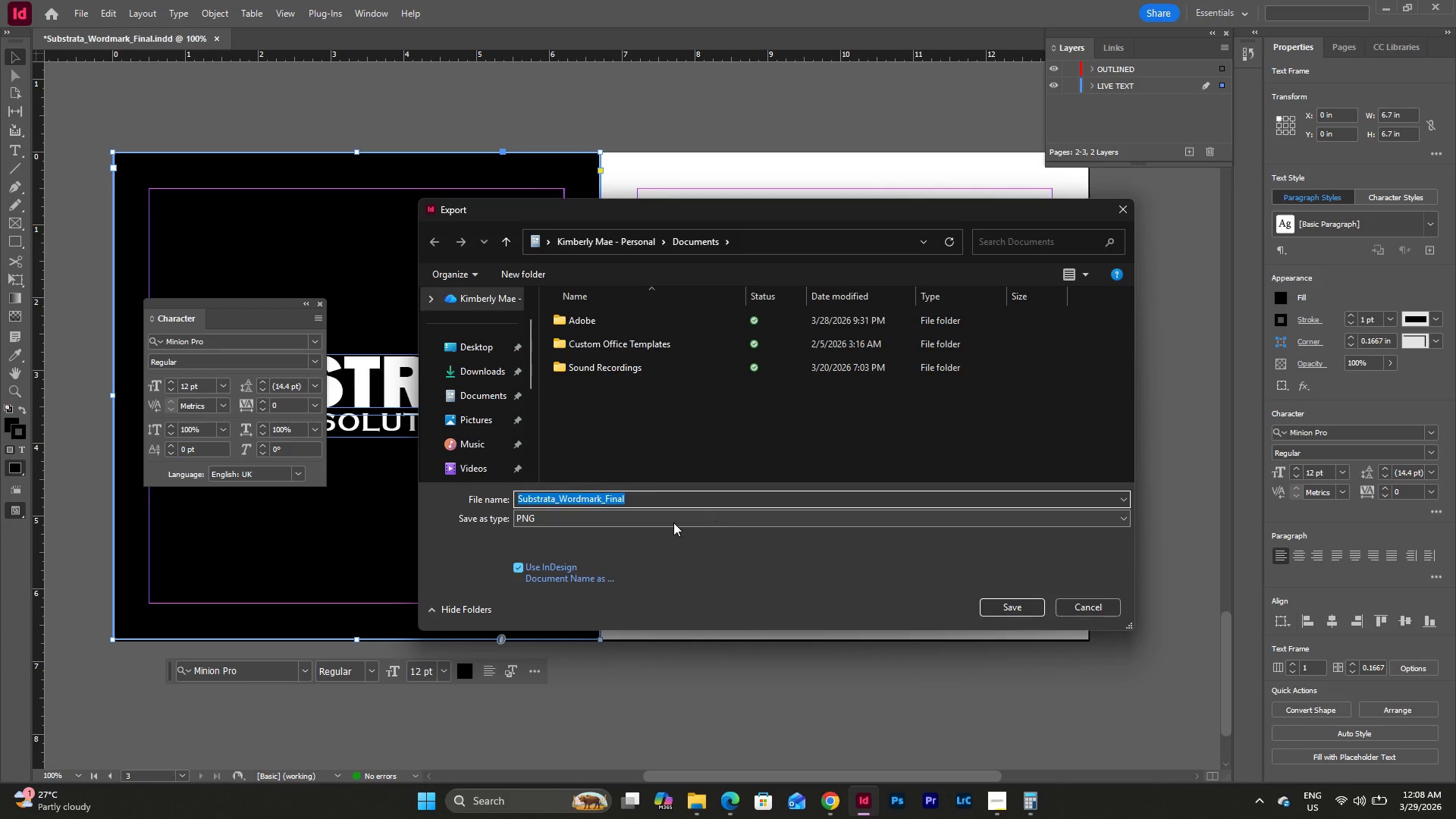 
left_click([650, 498])
 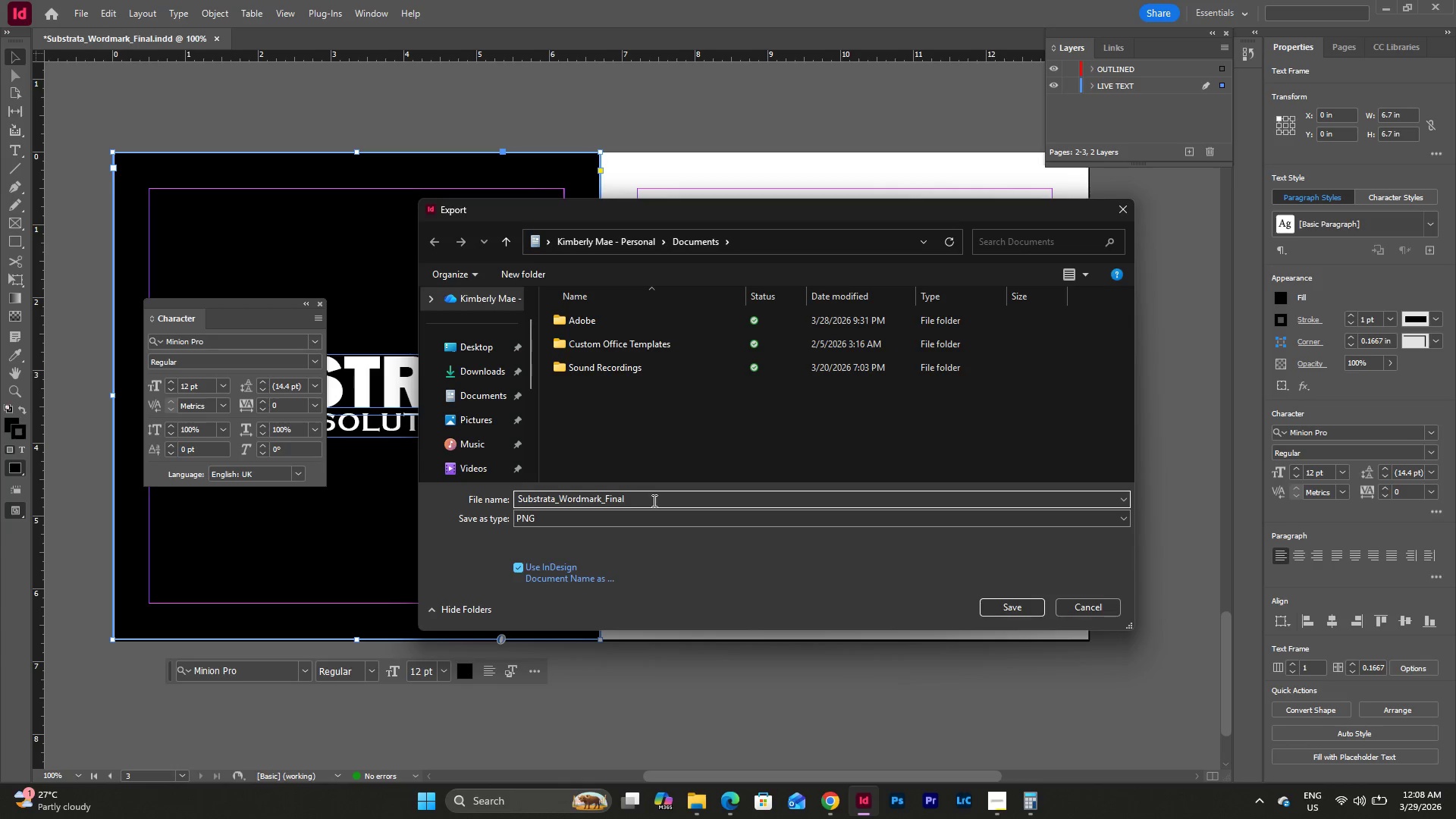 
key(Backspace)
key(Backspace)
key(Backspace)
key(Backspace)
key(Backspace)
type(Standard)
 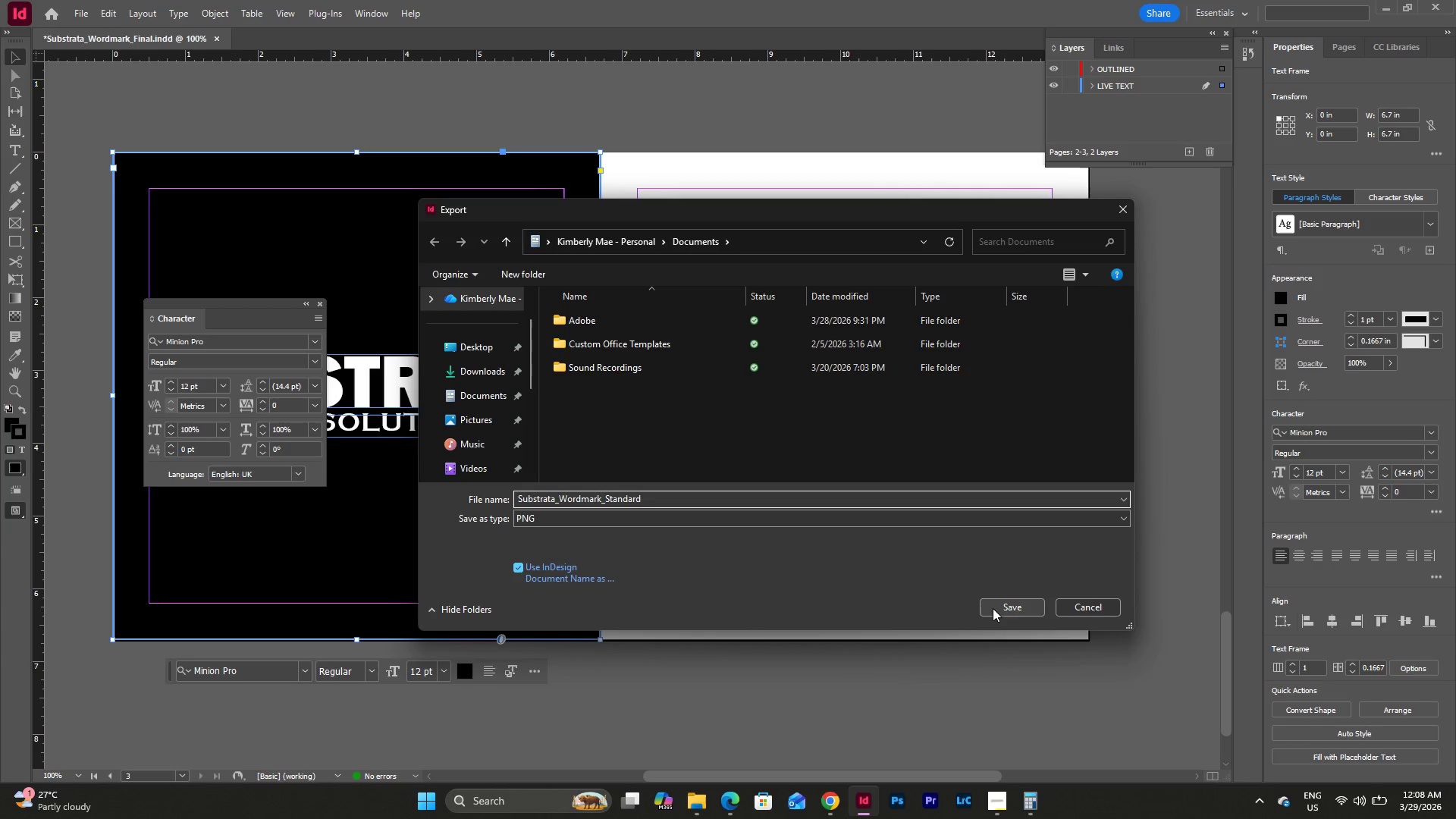 
left_click([993, 608])
 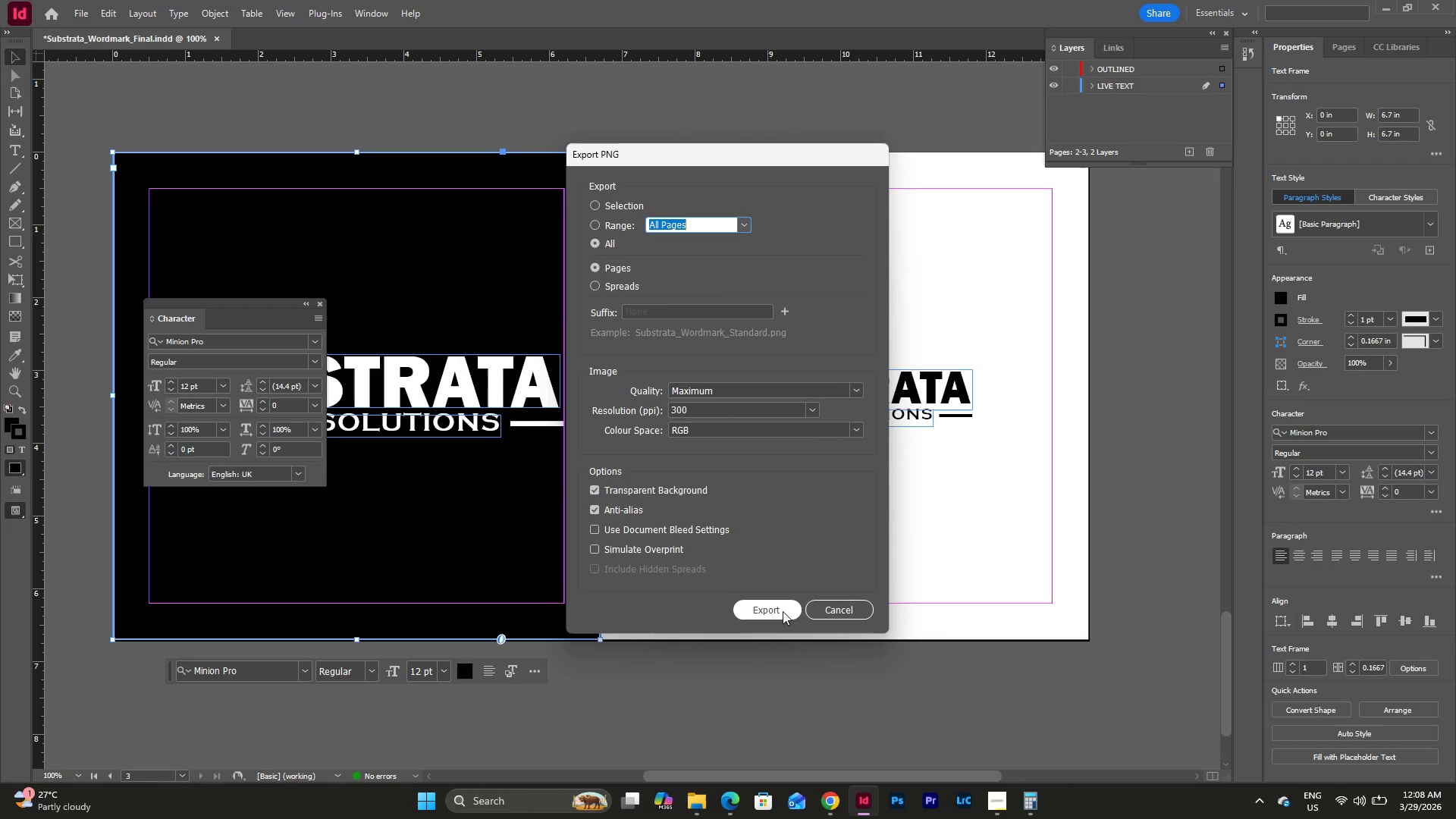 
left_click([782, 610])
 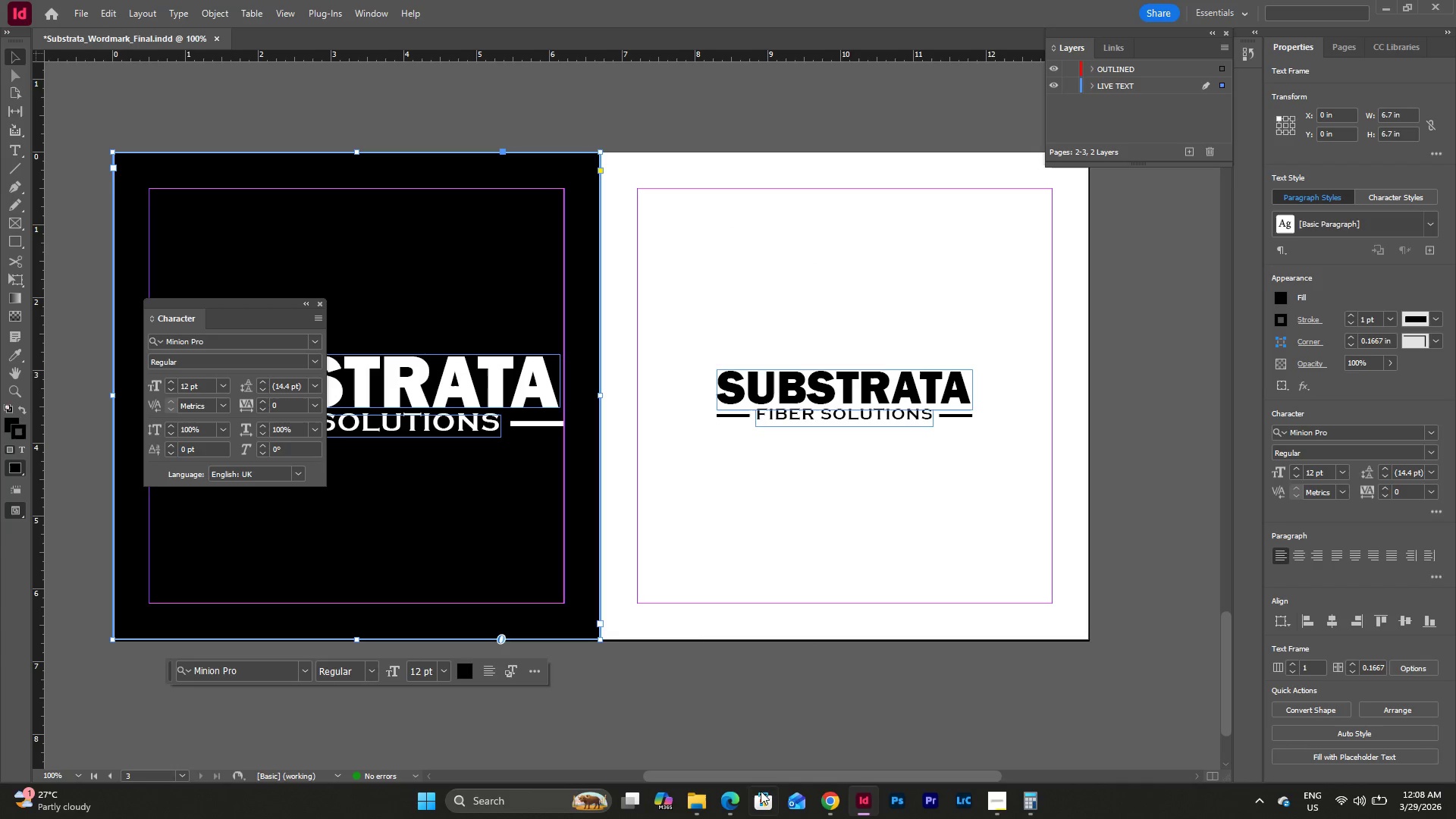 
left_click([1000, 802])